 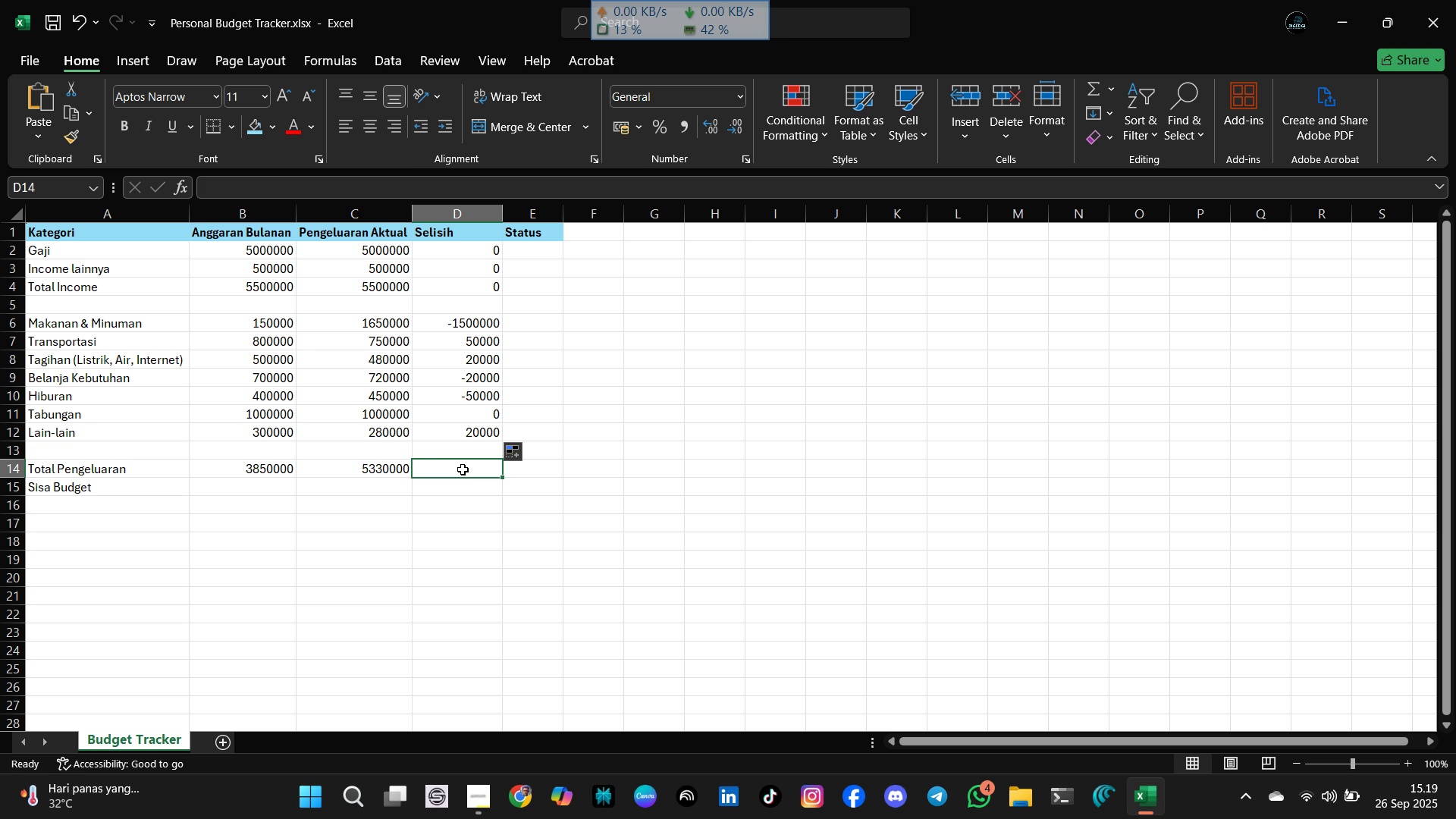 
left_click([387, 466])
 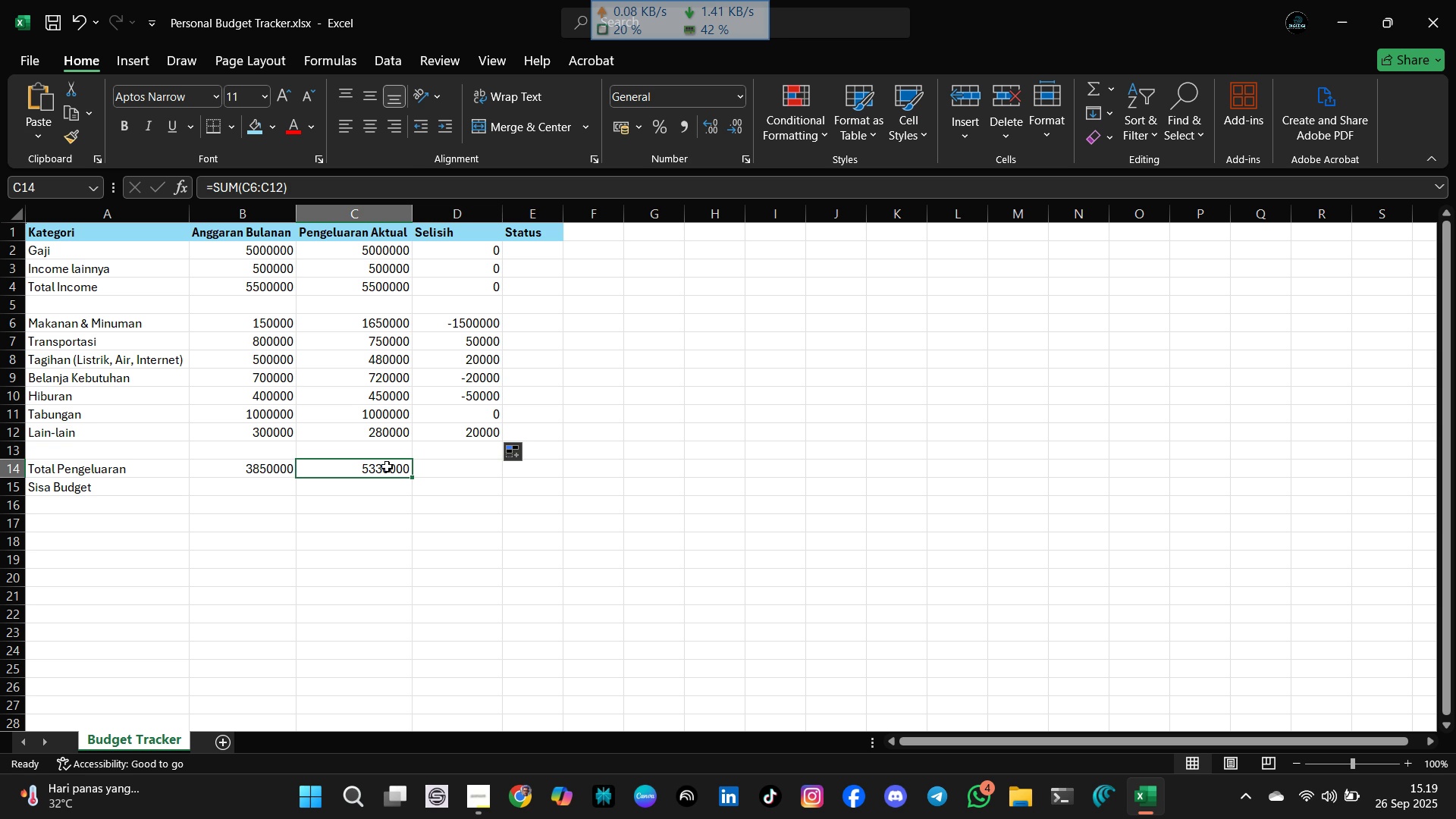 
double_click([387, 466])
 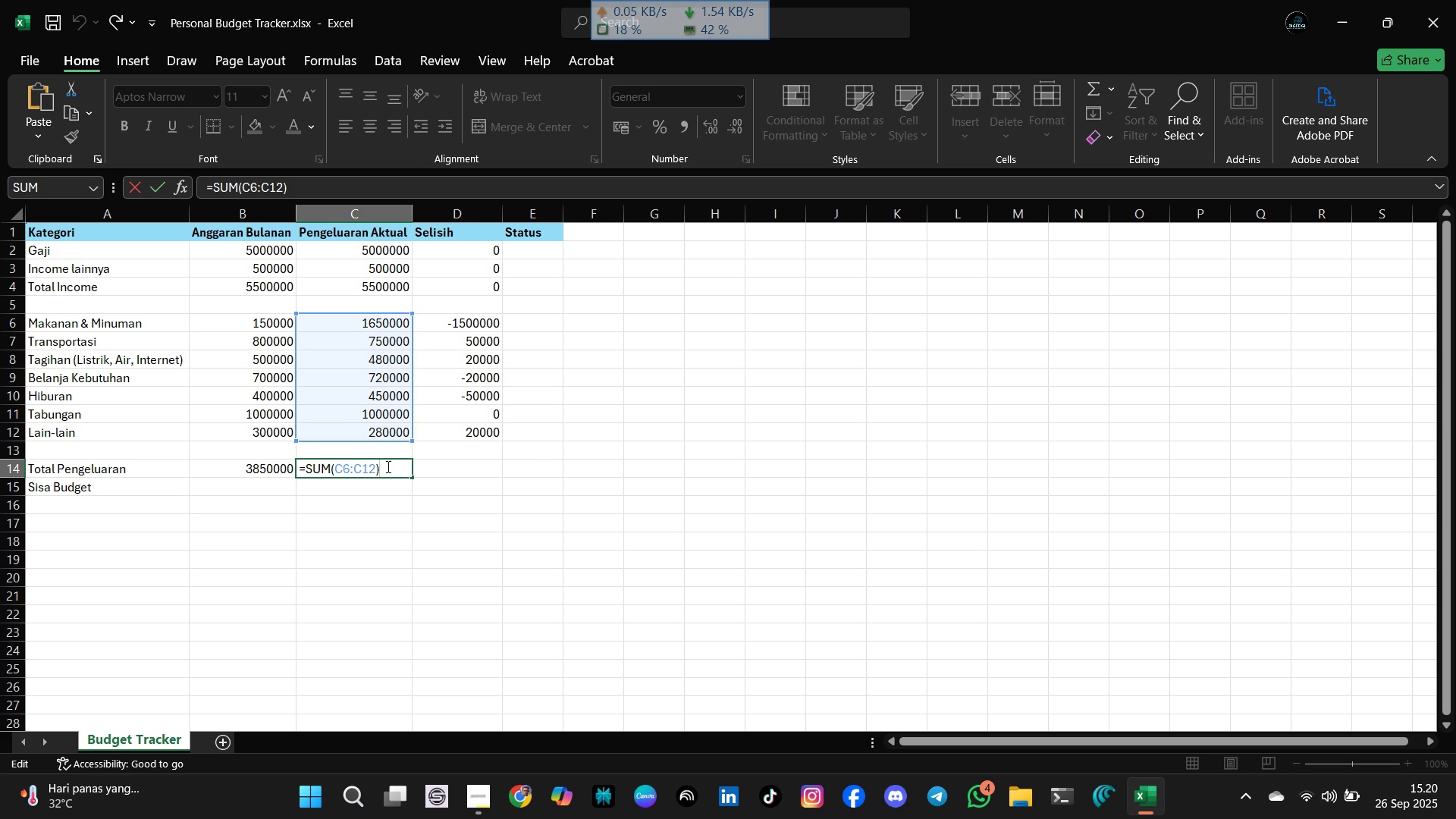 
wait(19.28)
 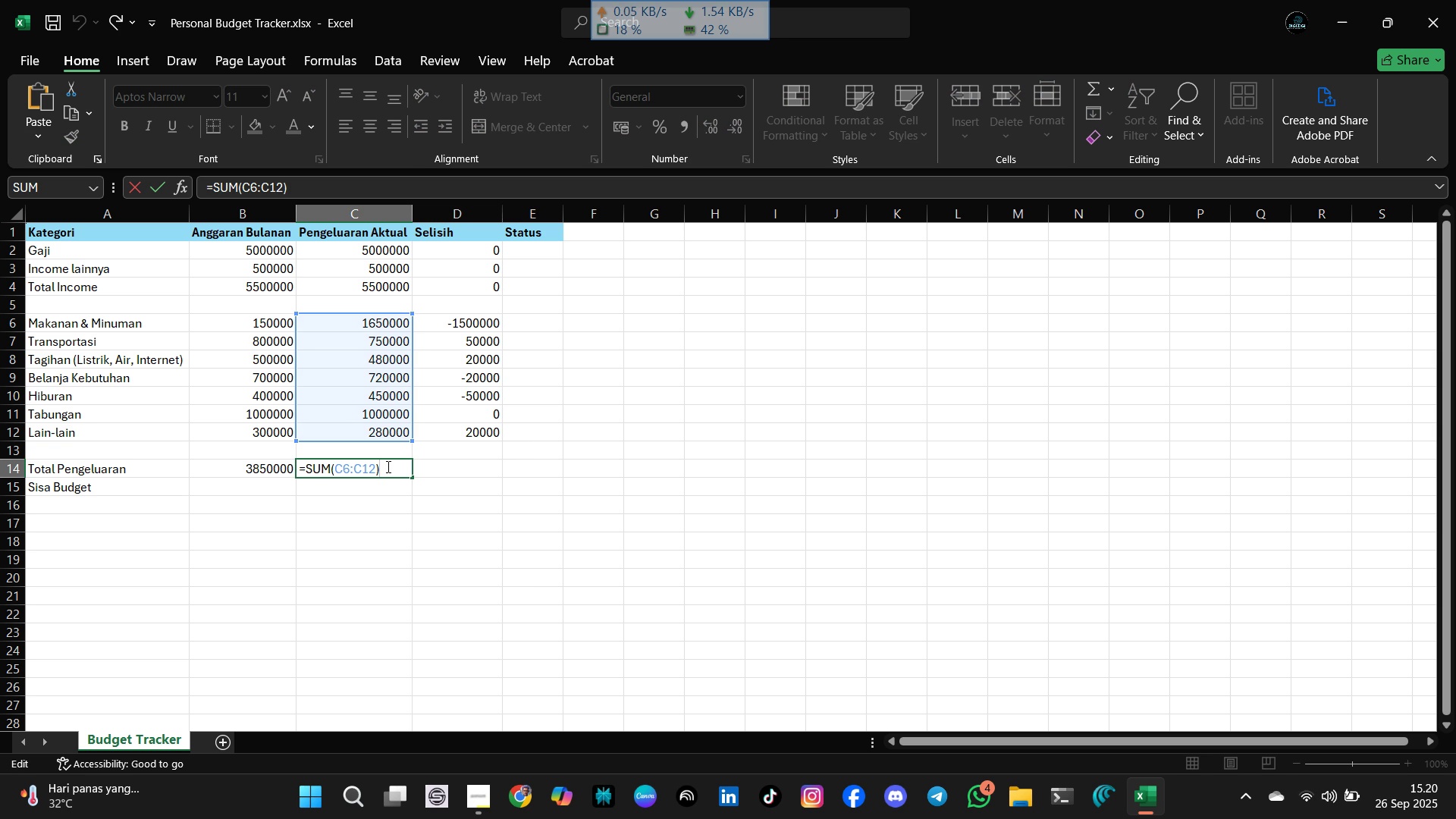 
left_click([382, 522])
 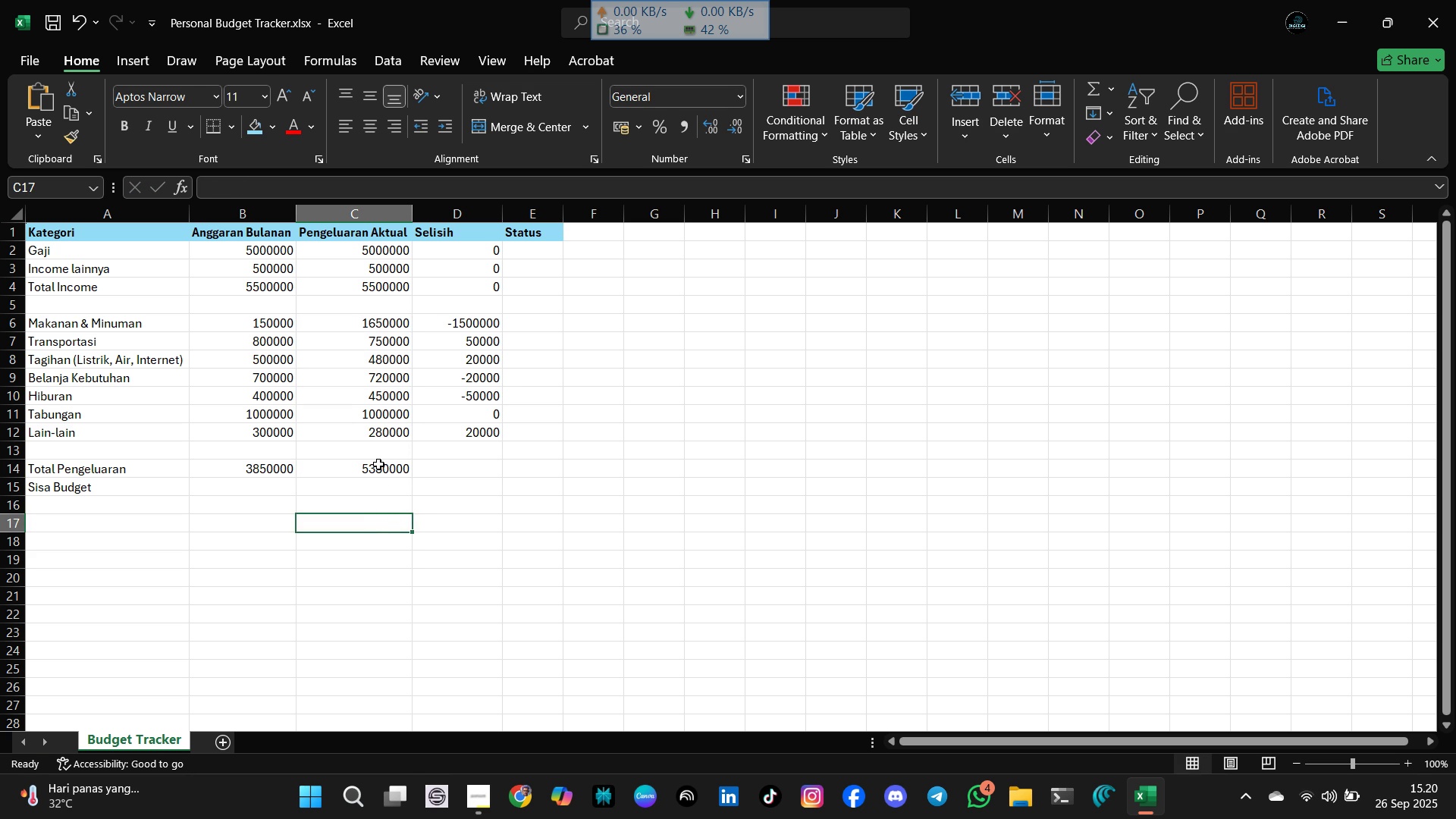 
left_click([378, 464])
 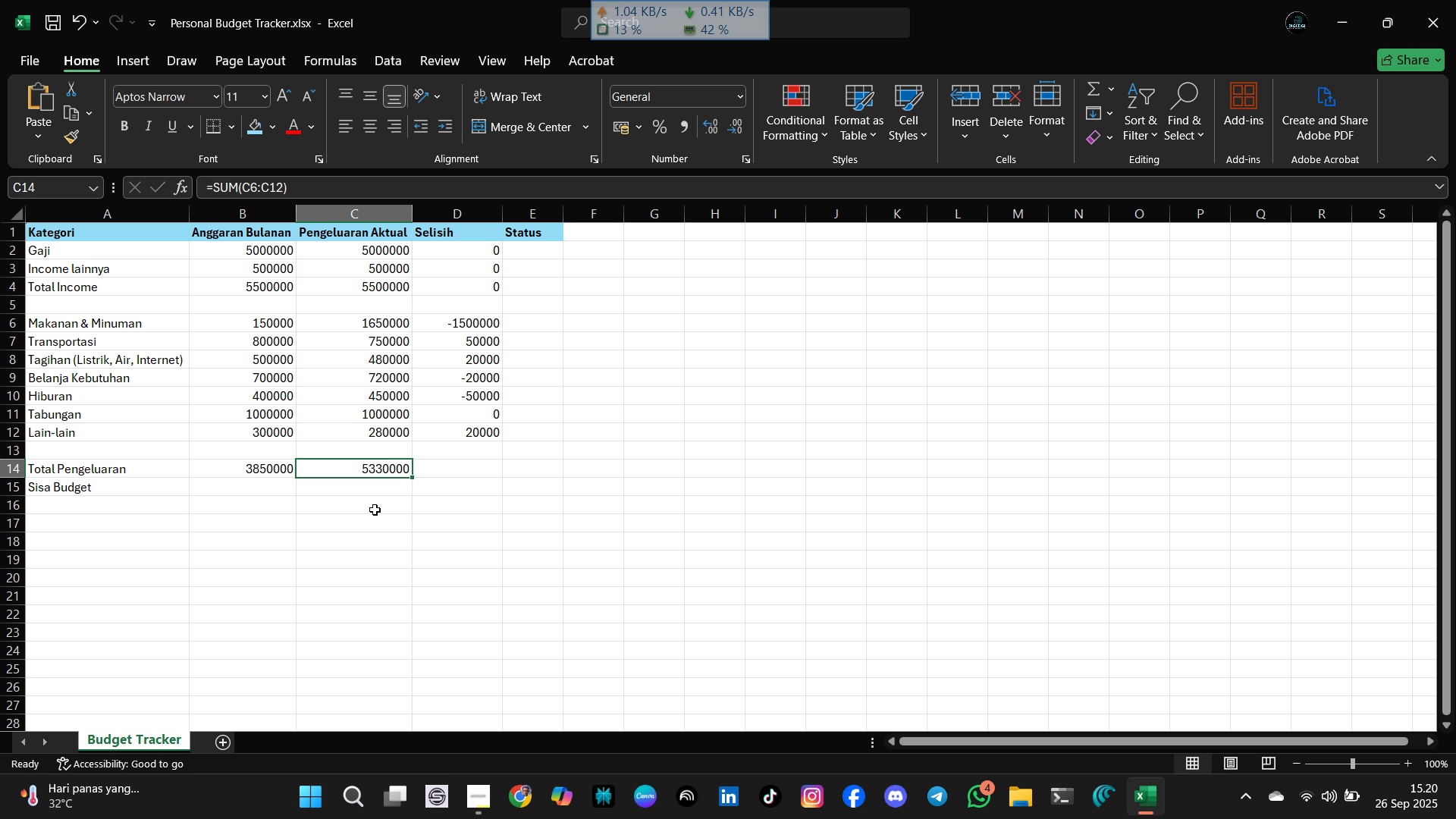 
wait(18.64)
 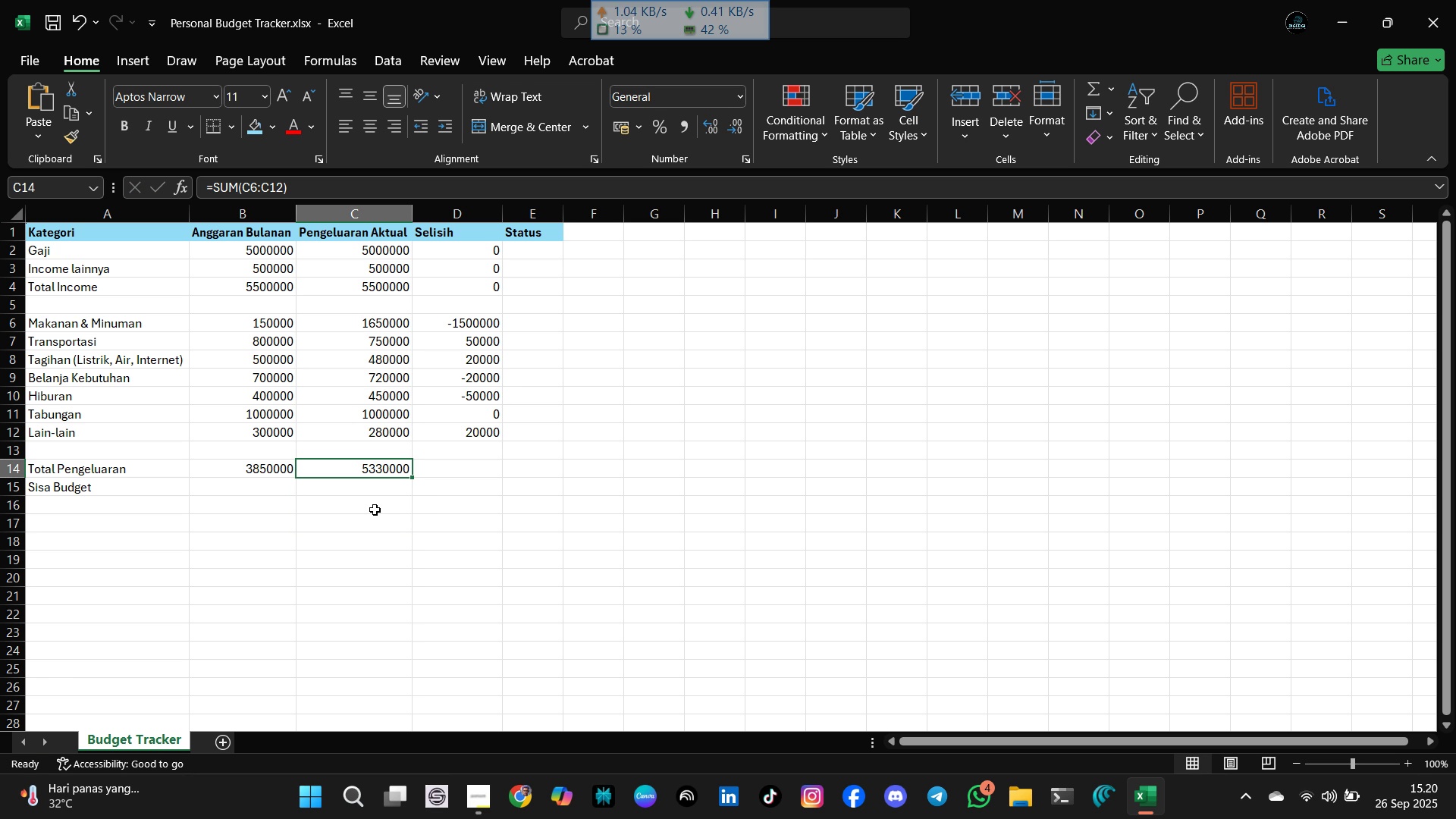 
left_click([268, 473])
 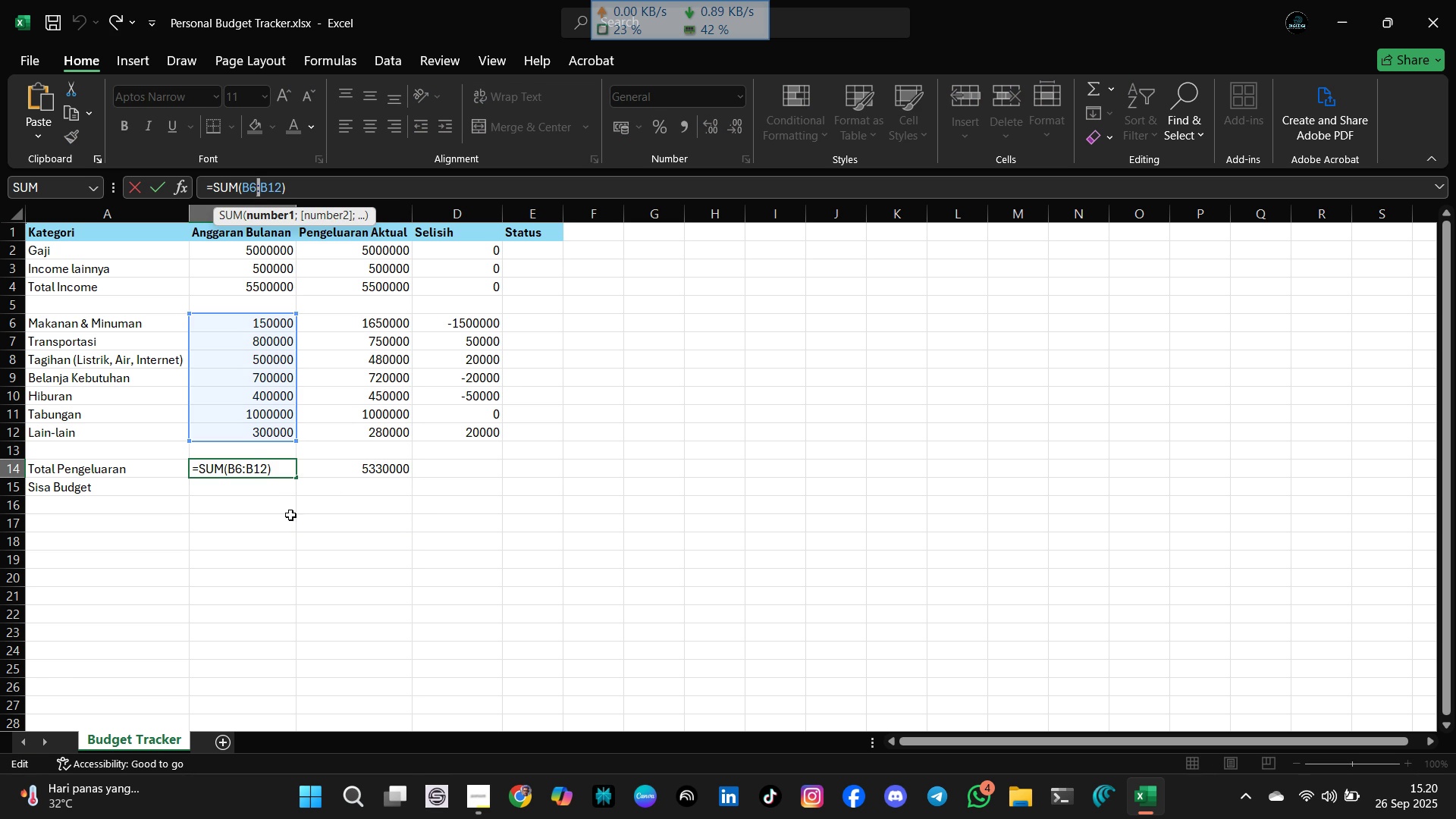 
wait(6.59)
 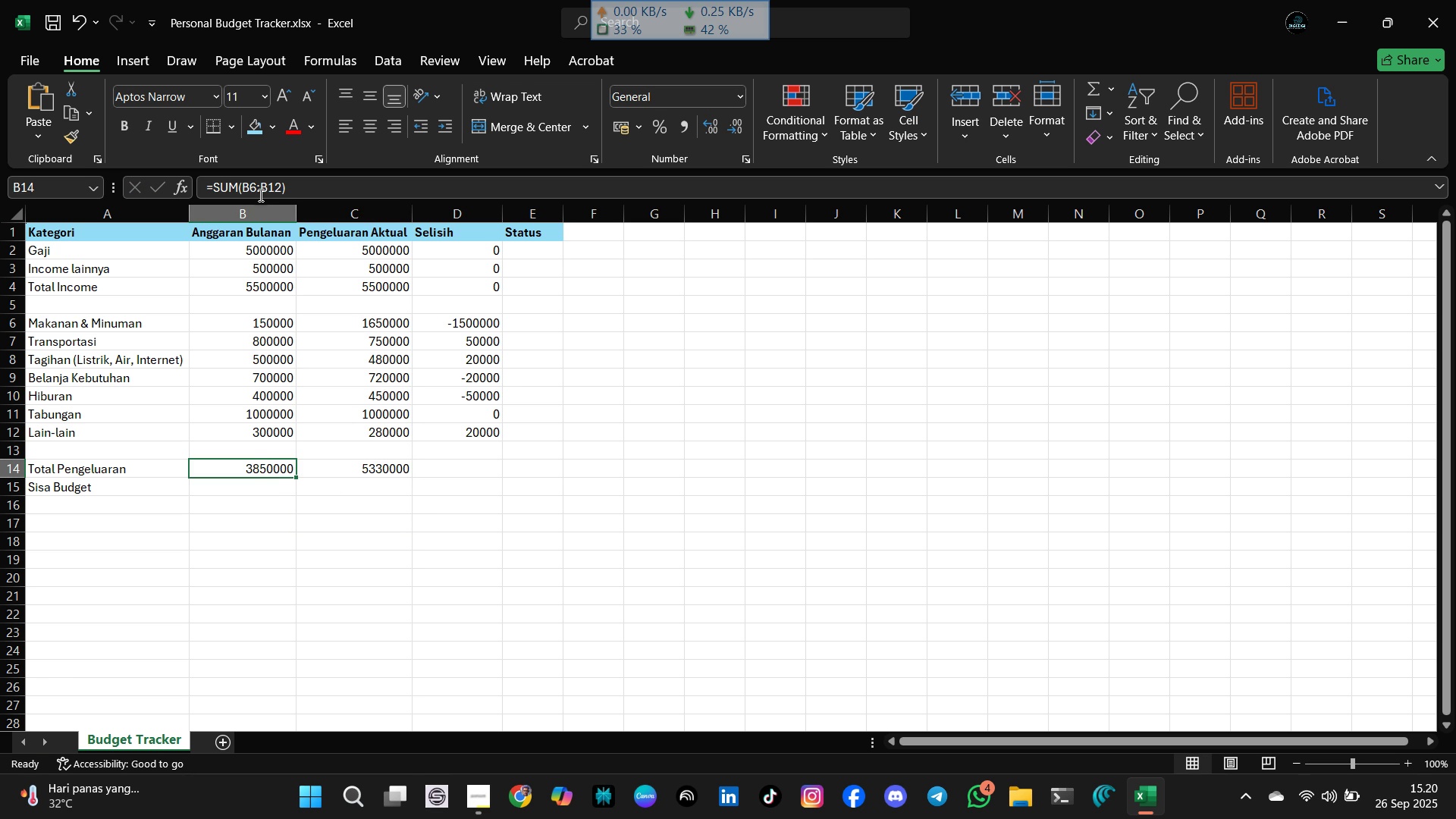 
left_click([270, 518])
 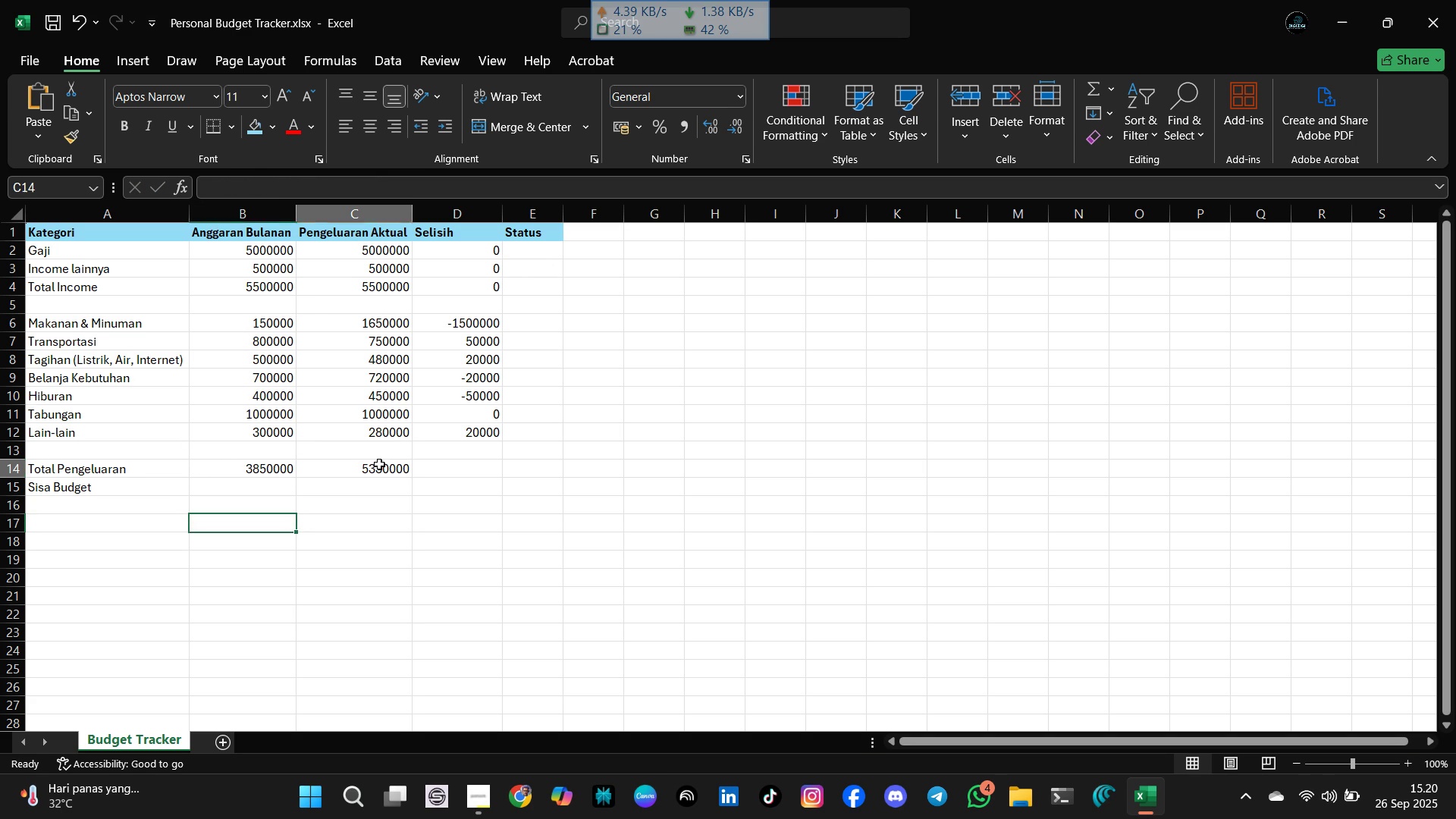 
left_click([379, 464])
 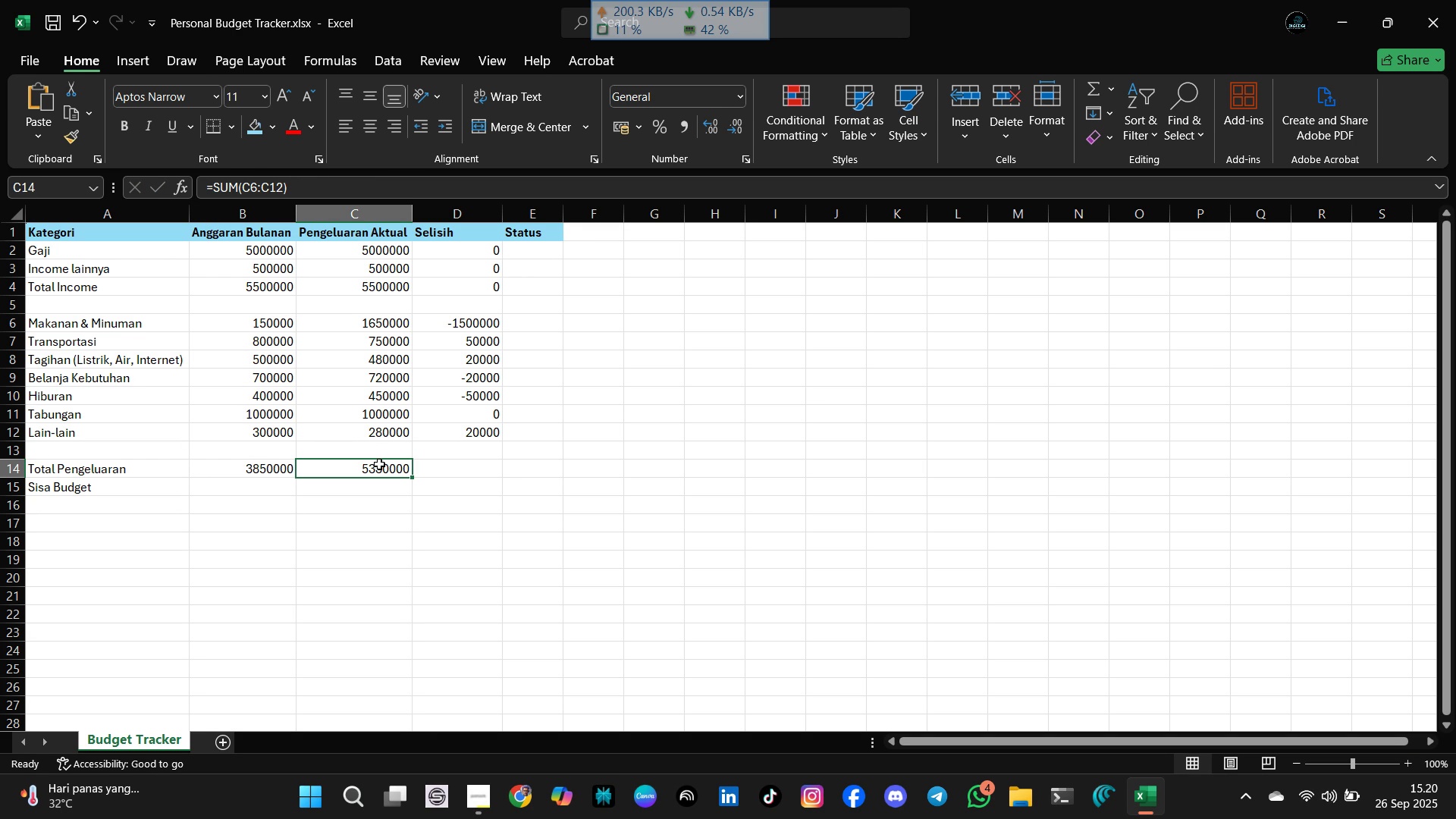 
wait(6.63)
 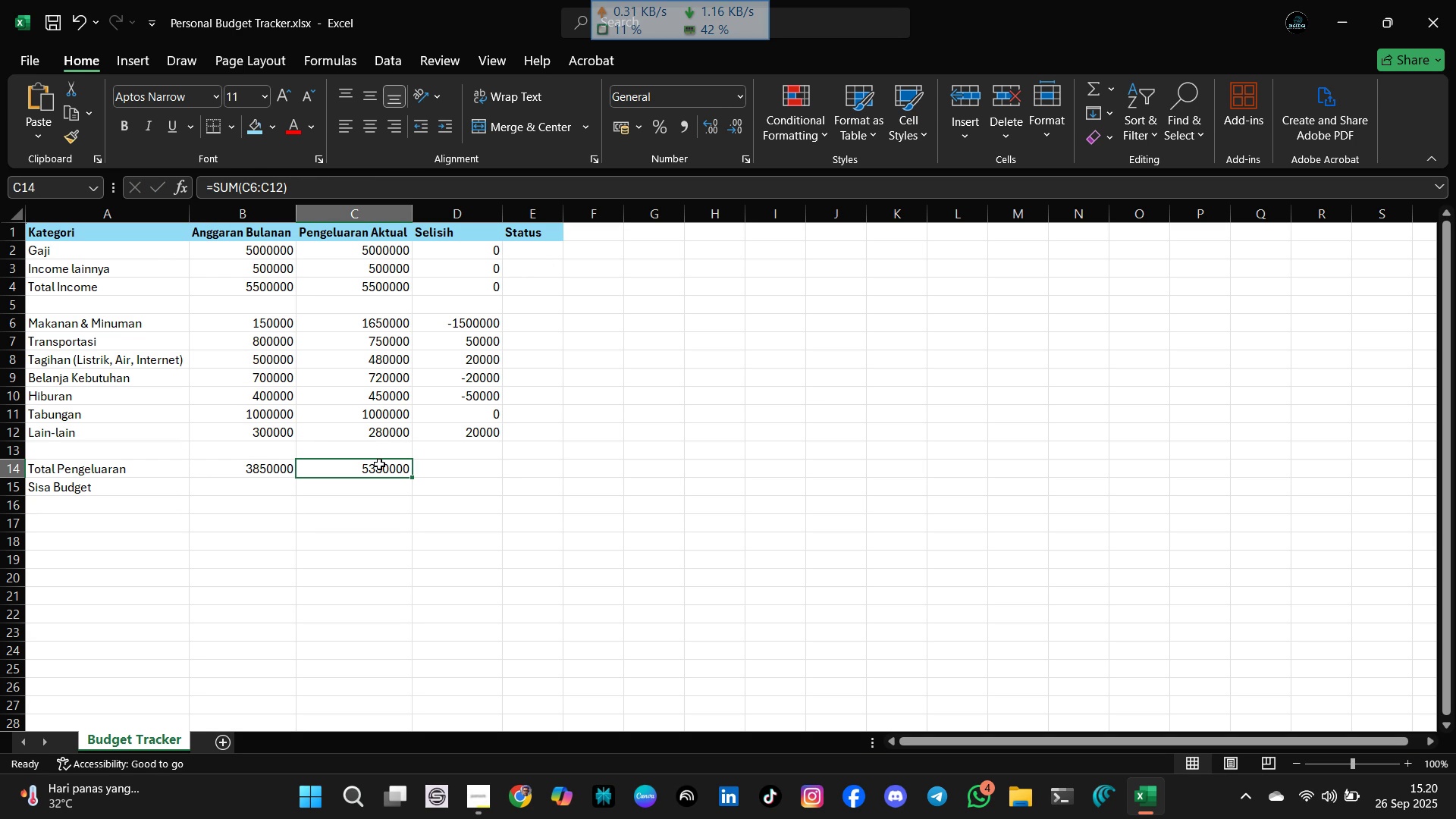 
double_click([275, 469])
 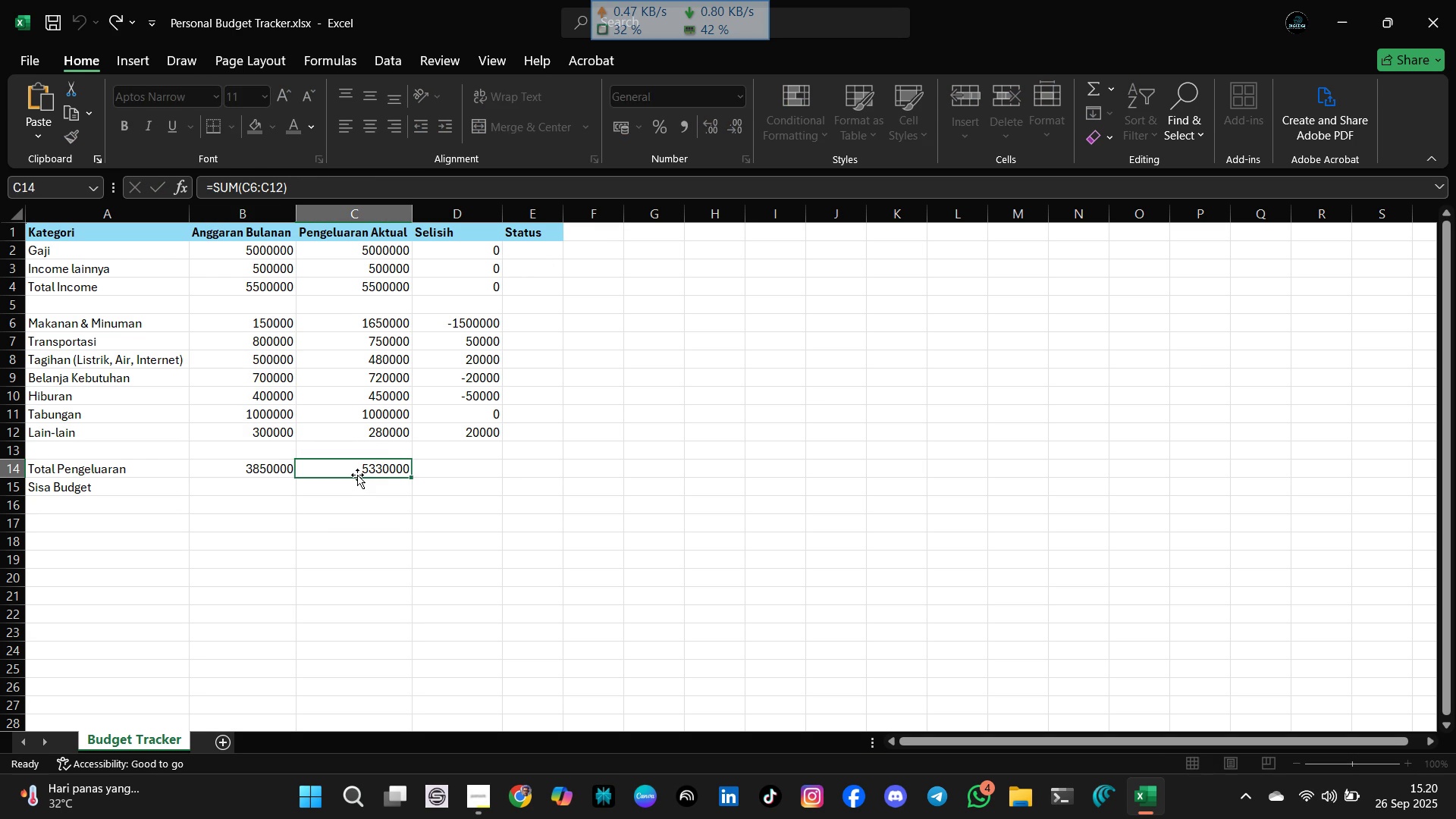 
double_click([357, 475])
 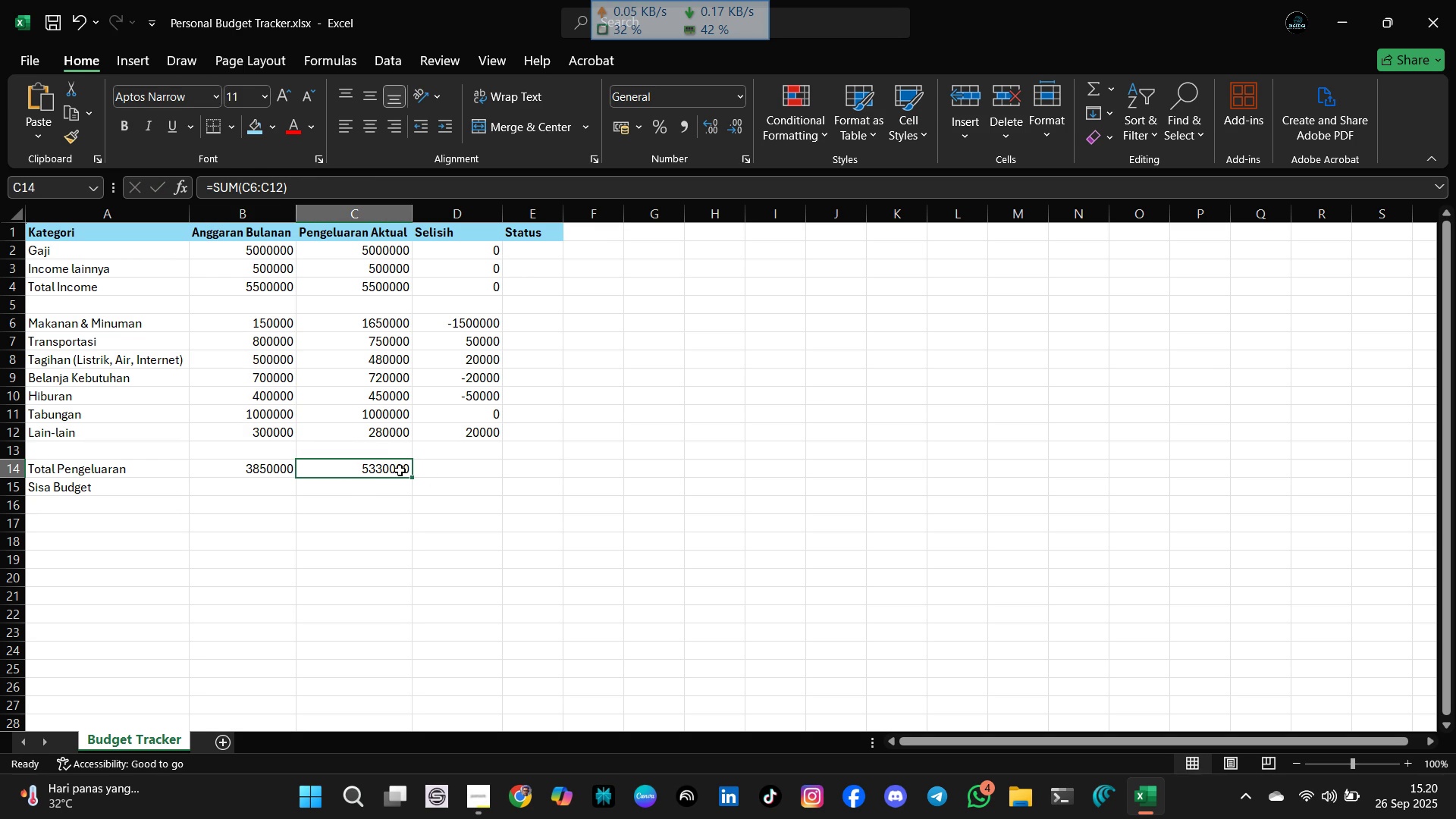 
double_click([400, 470])
 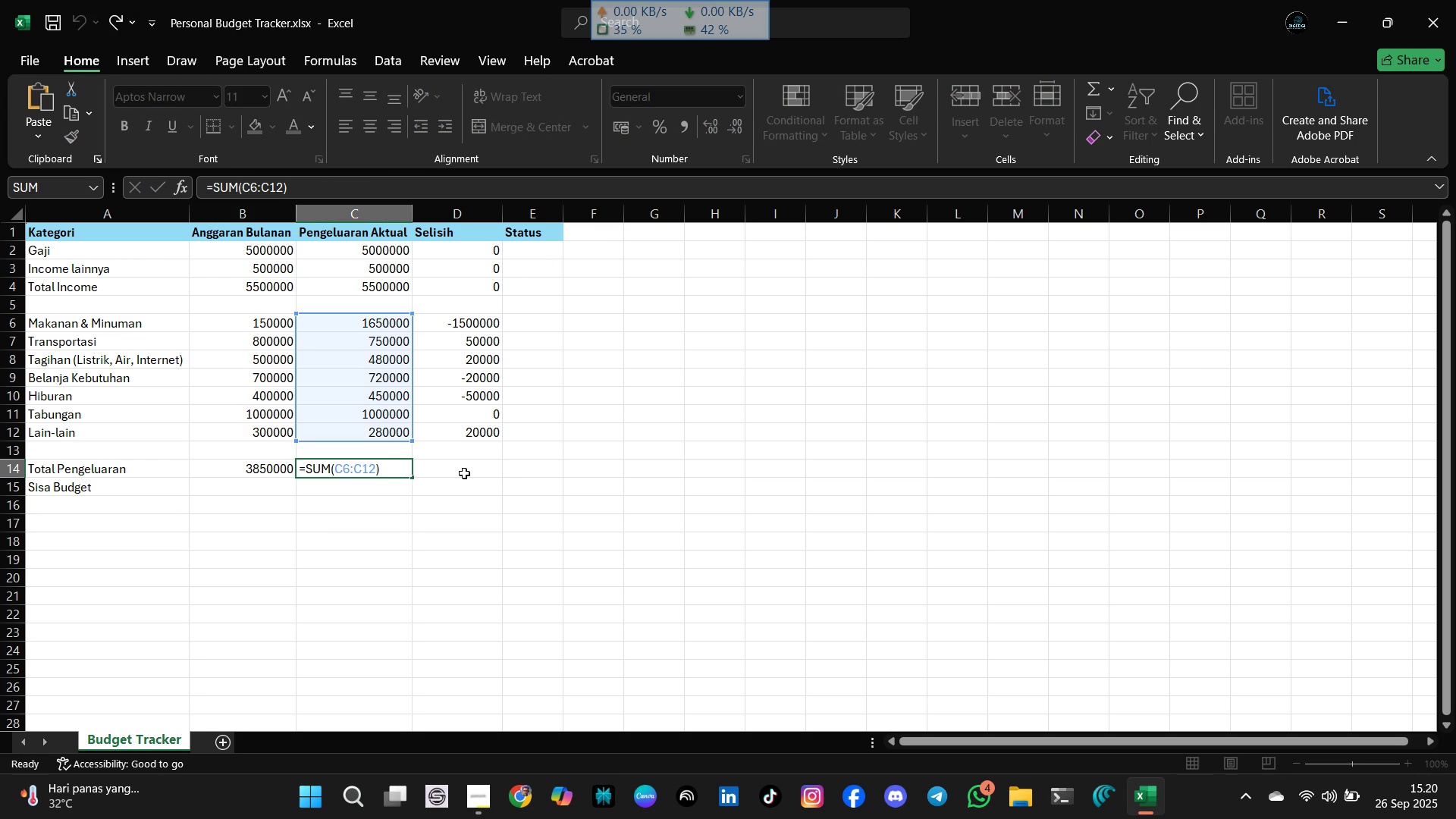 
left_click([464, 473])
 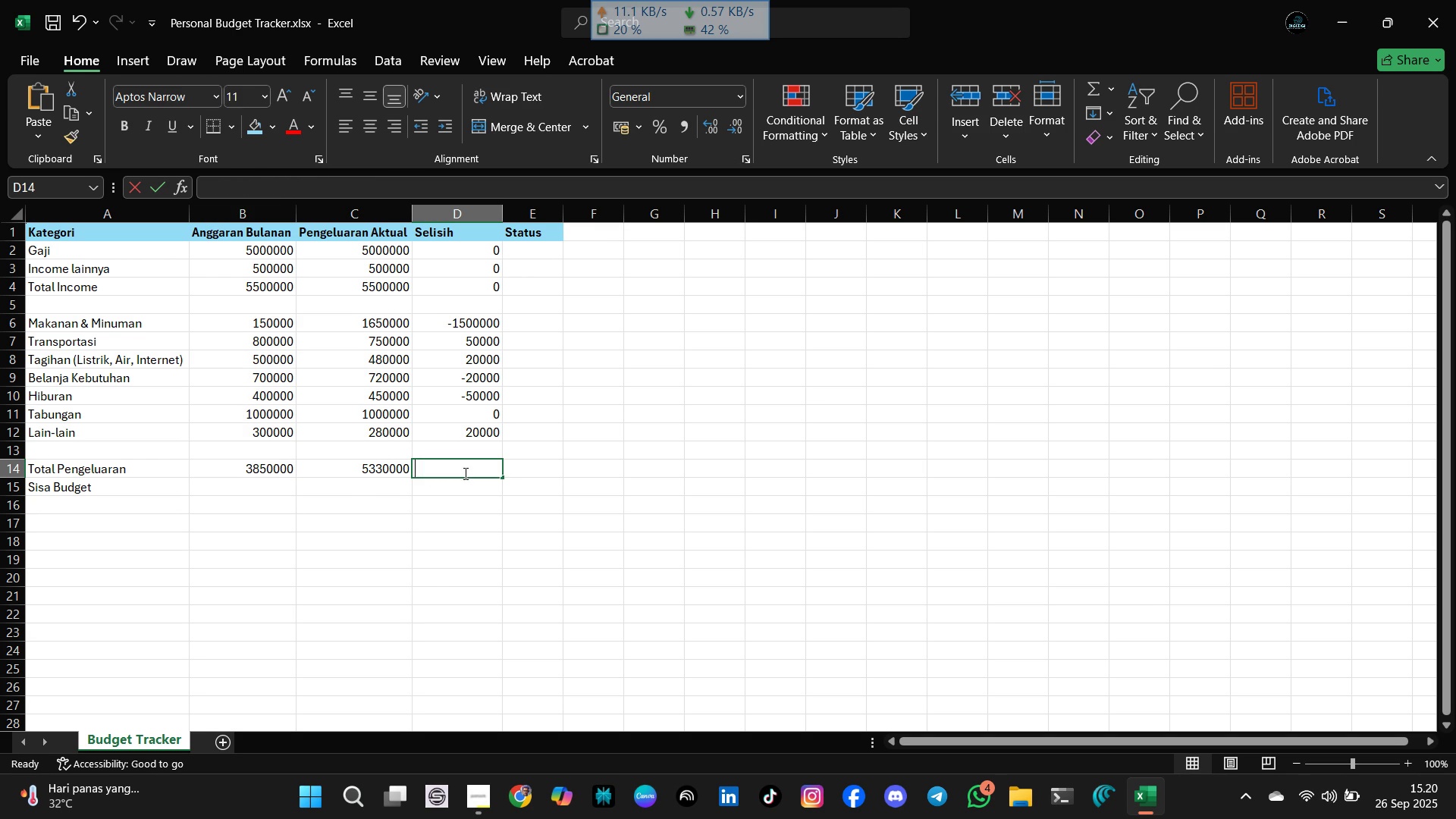 
type(=sum_)
key(Backspace)
 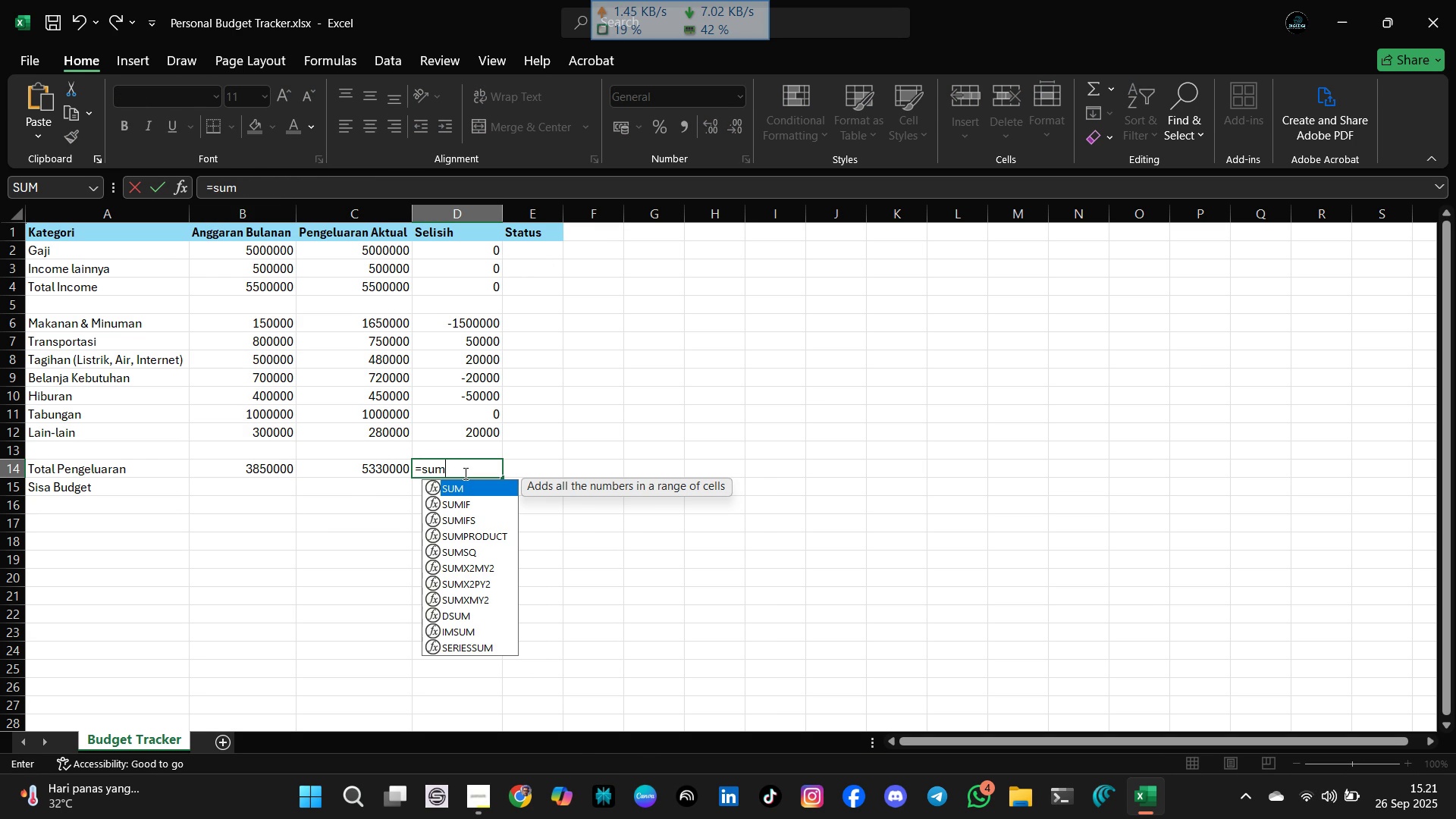 
wait(11.87)
 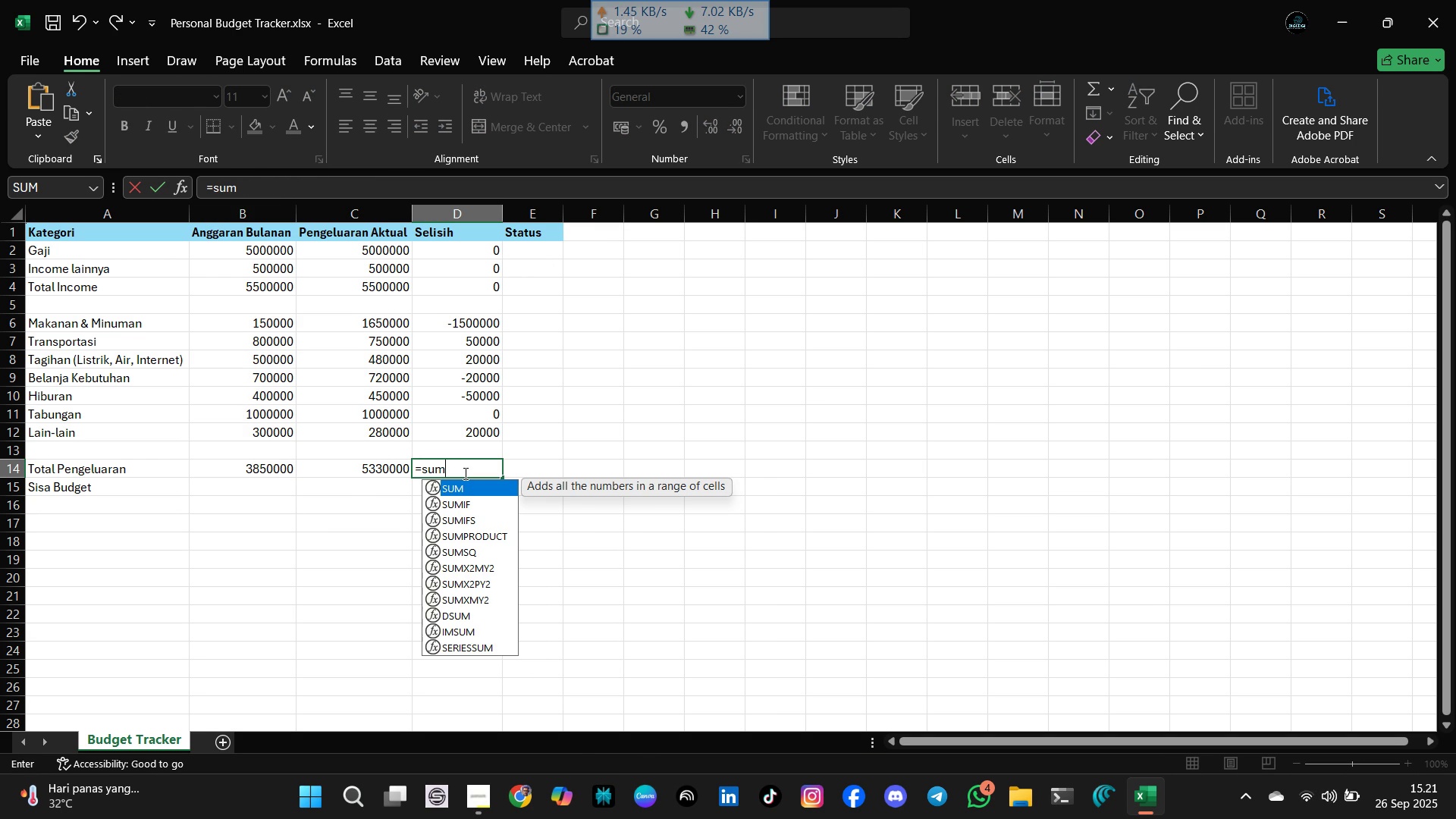 
key(Shift+ShiftLeft)
 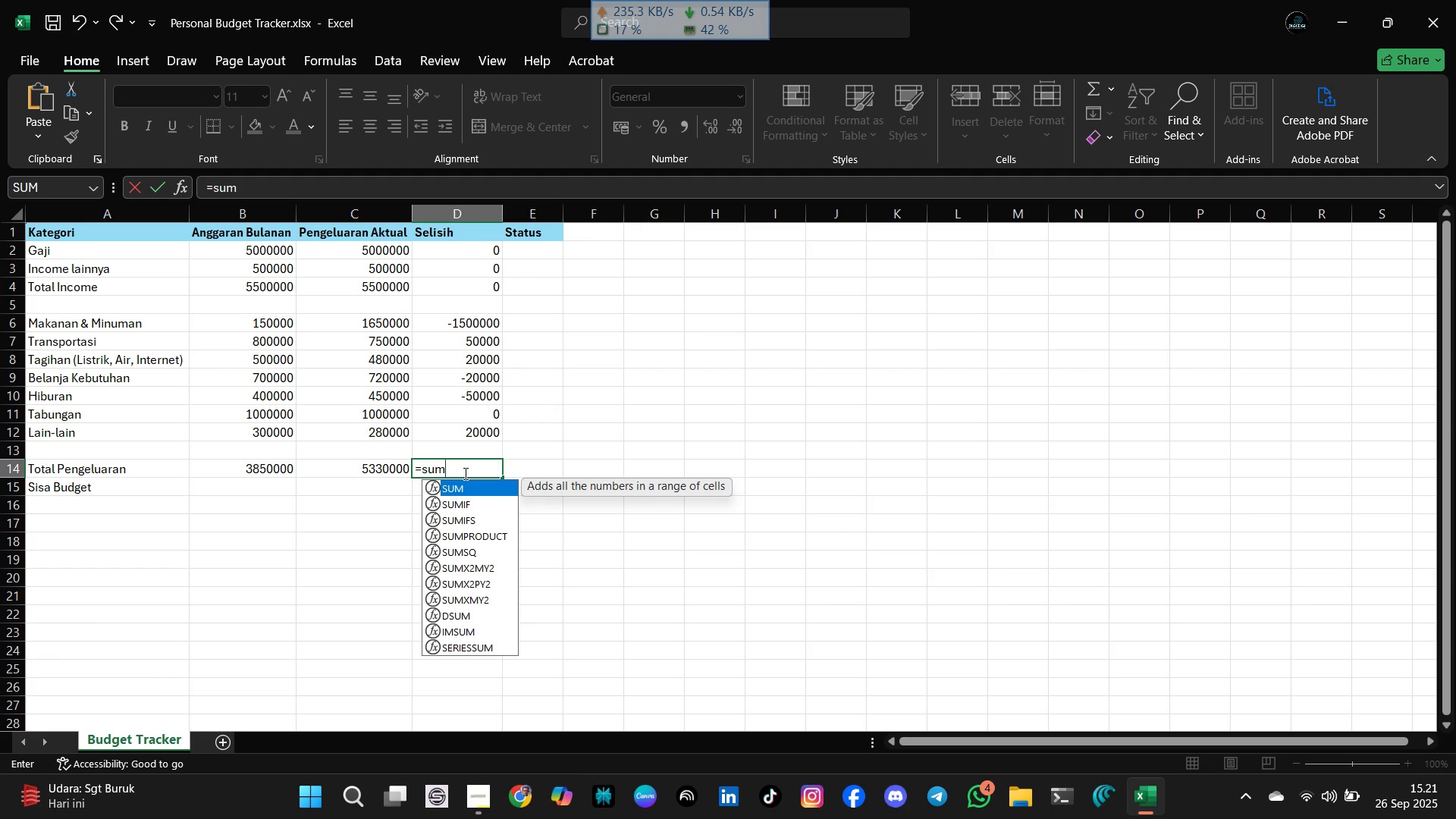 
key(Shift+ShiftLeft)
 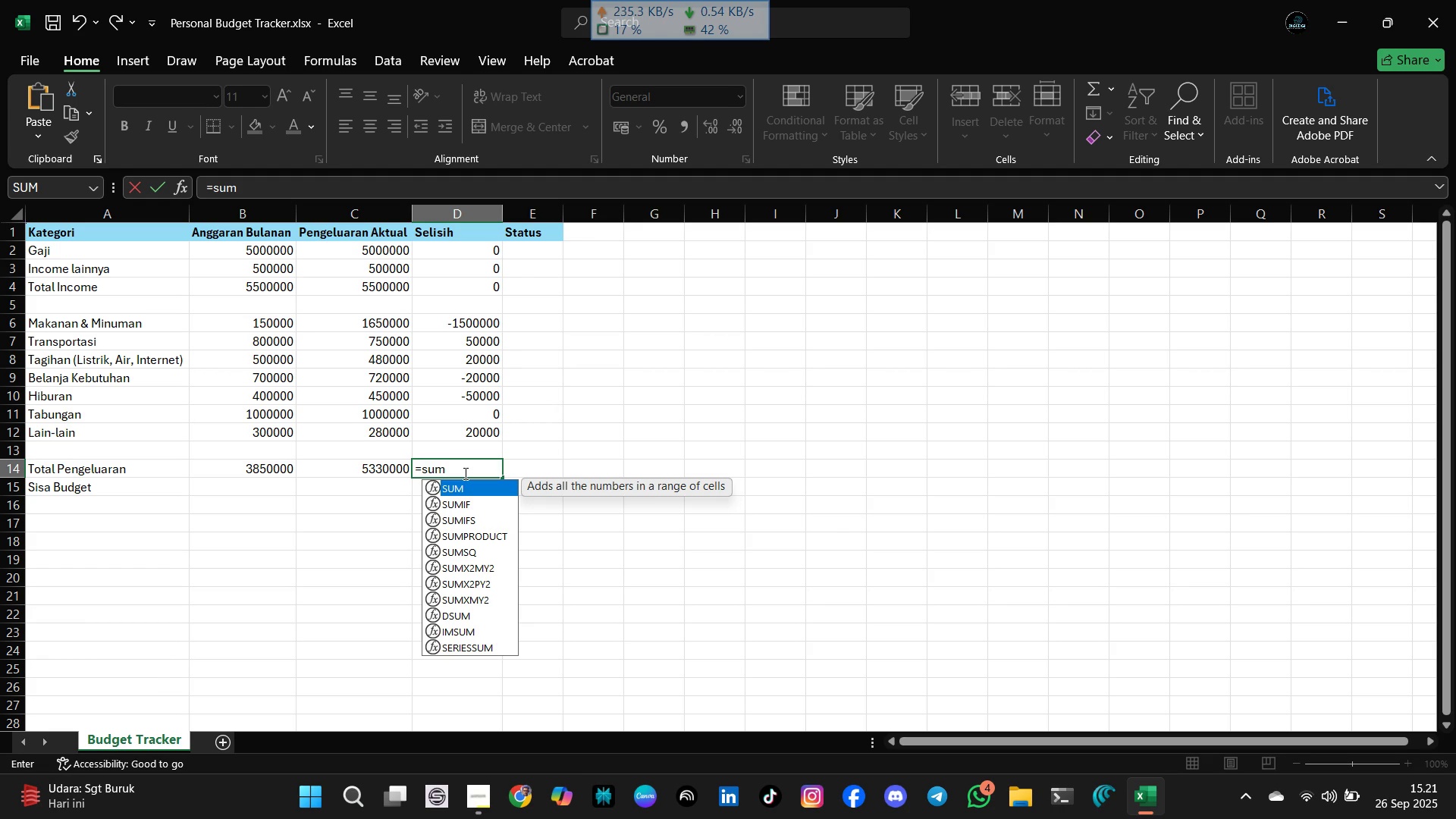 
key(Shift+ShiftLeft)
 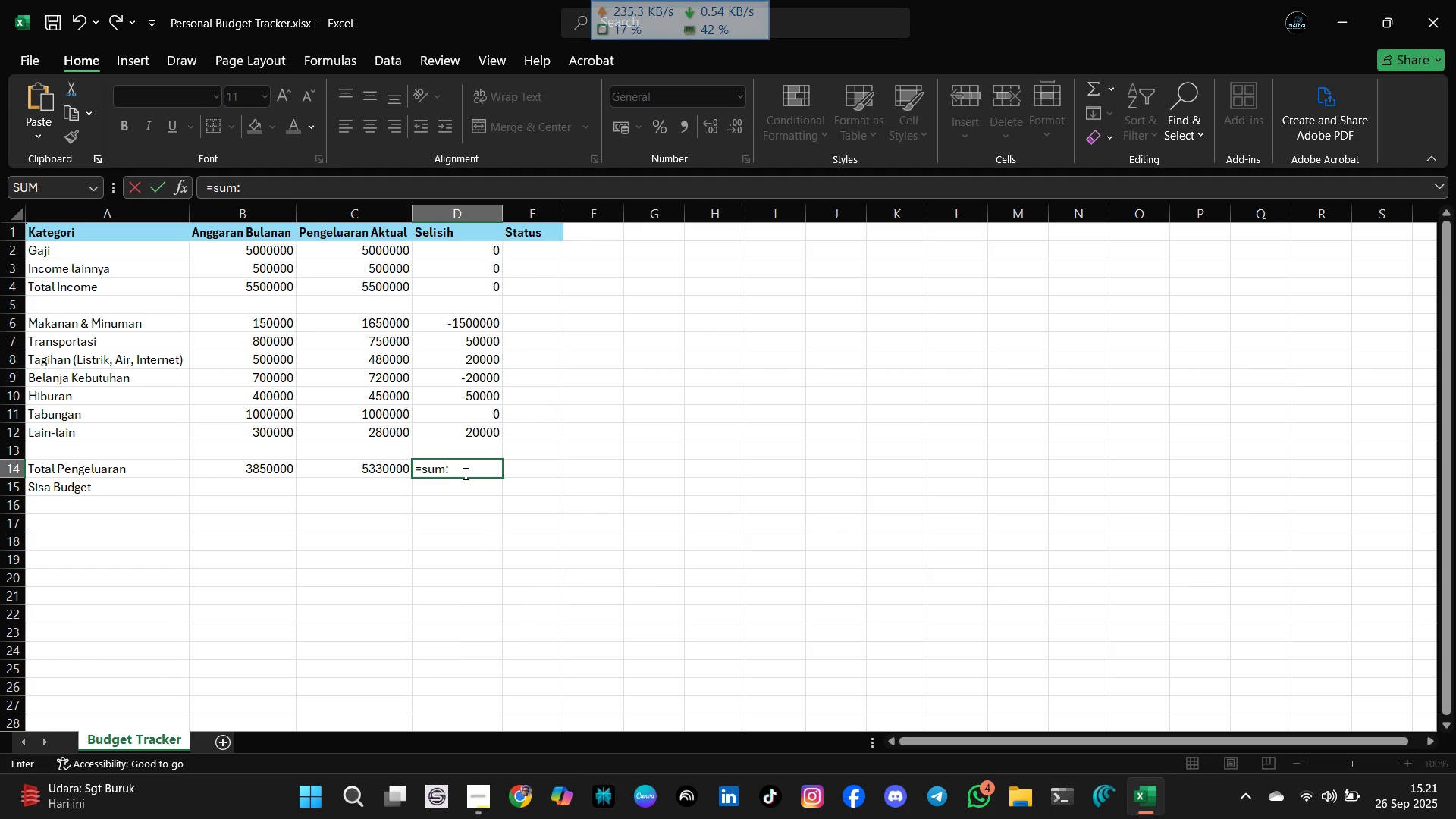 
key(Shift+Semicolon)